 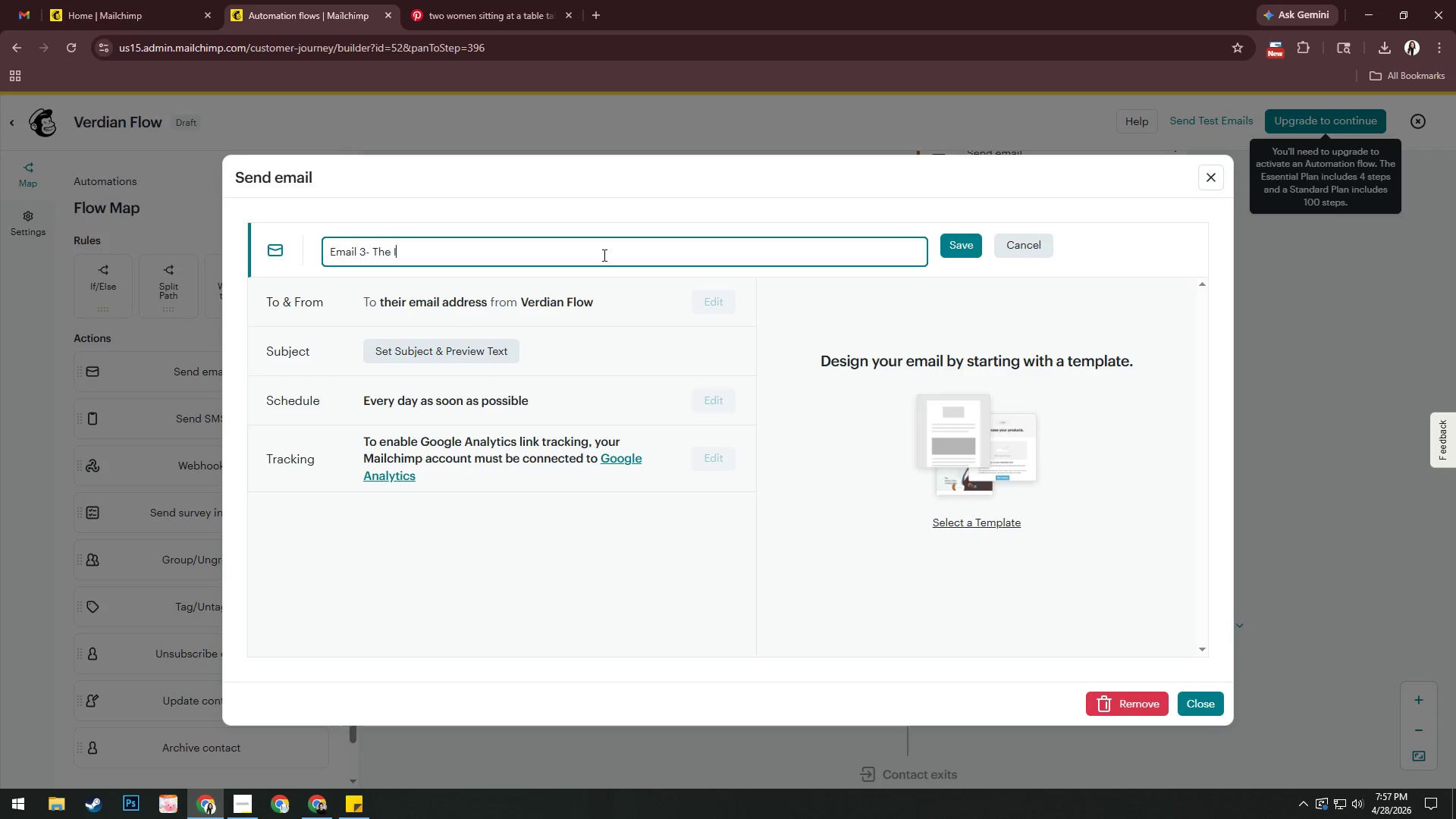 
type(nvitation)
 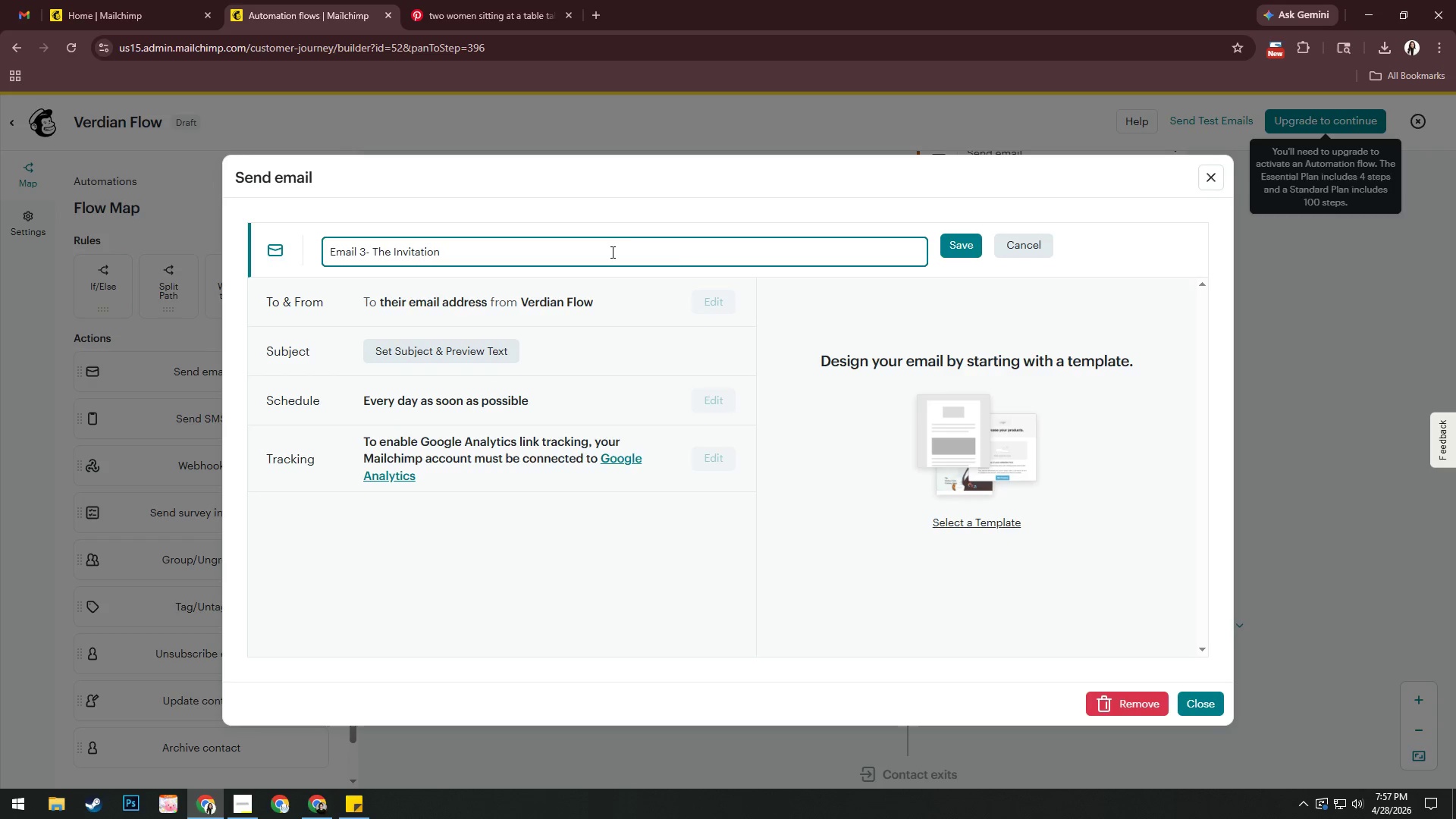 
left_click([963, 236])
 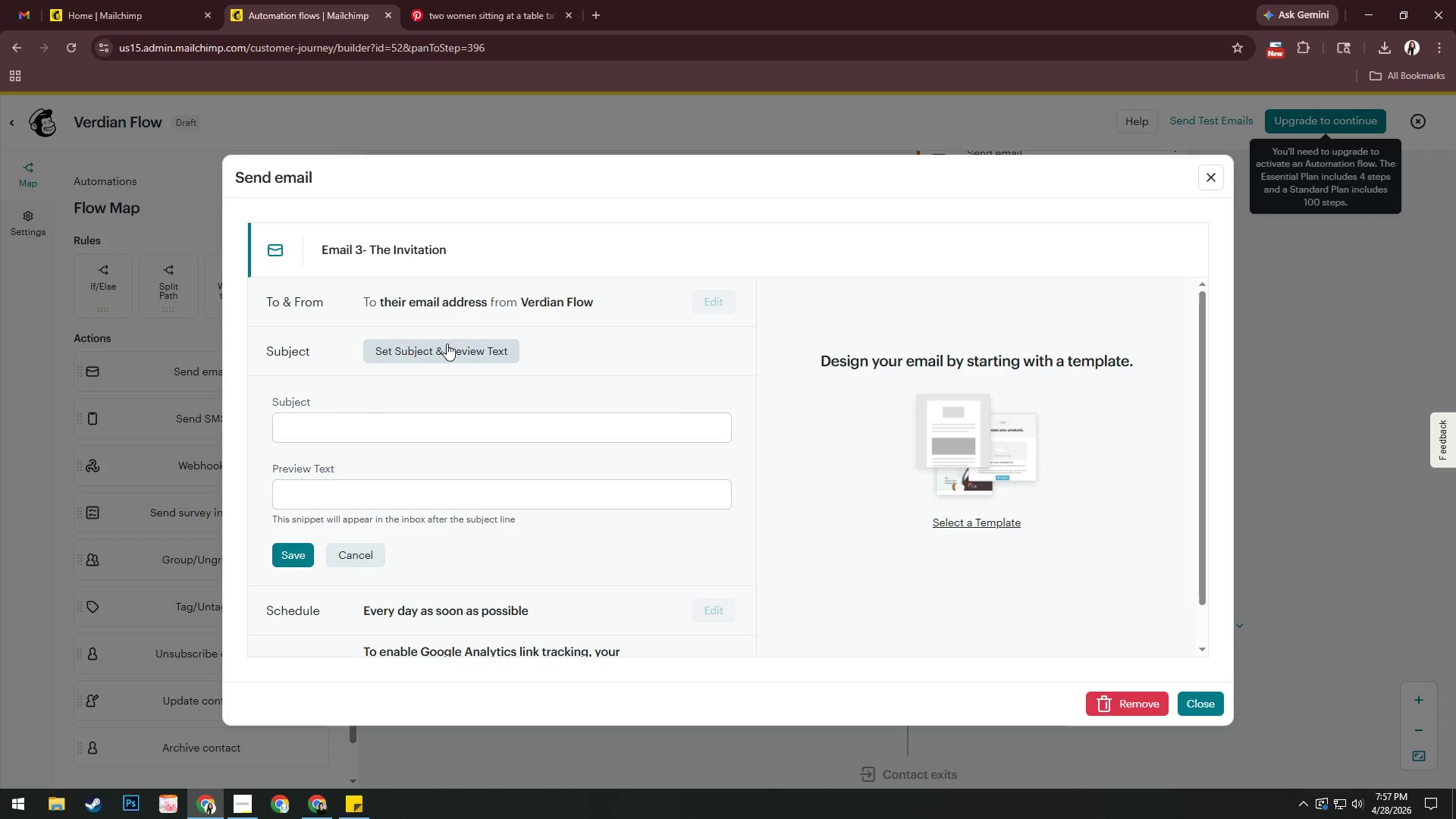 
wait(14.23)
 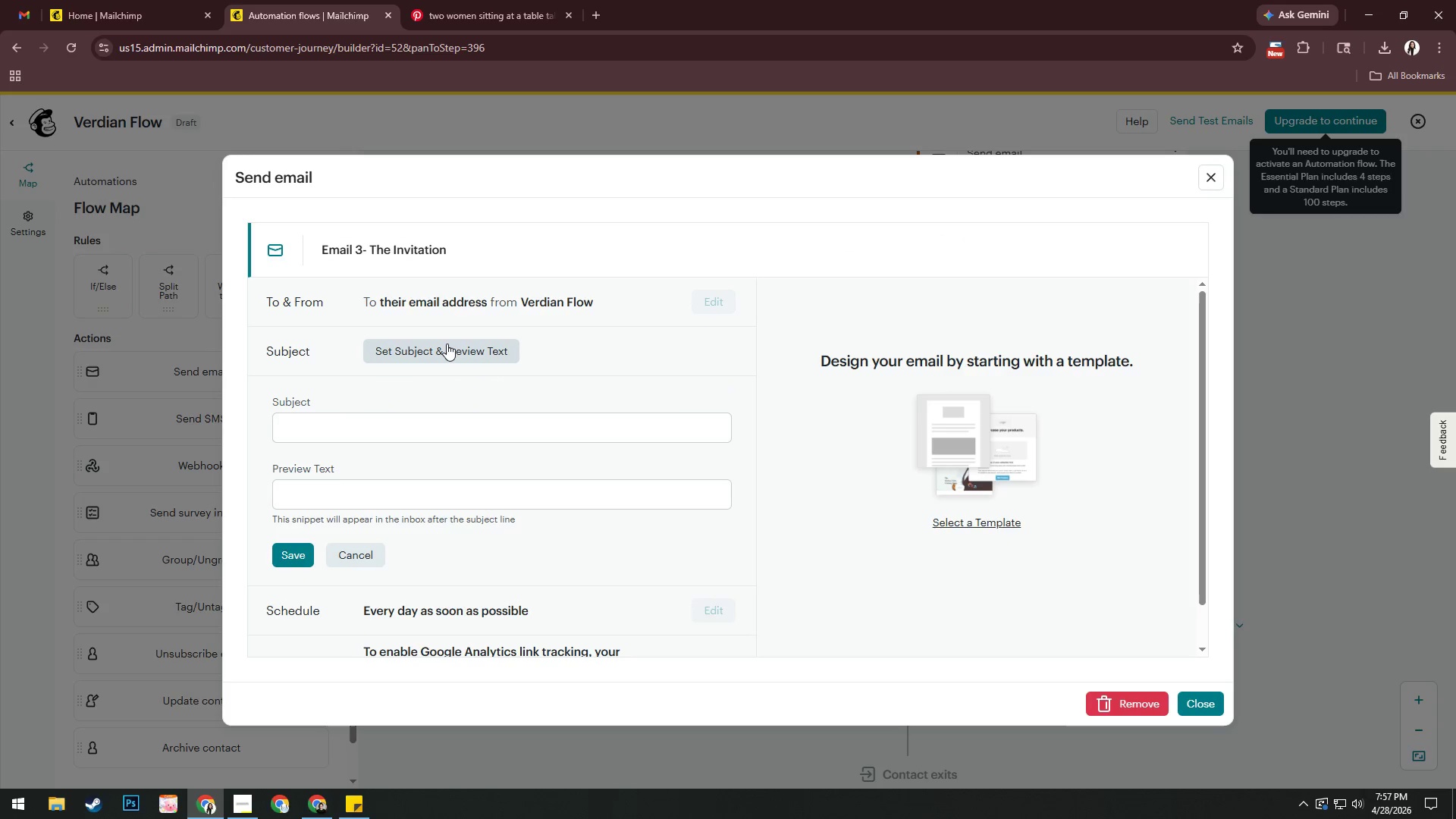 
left_click([441, 428])